 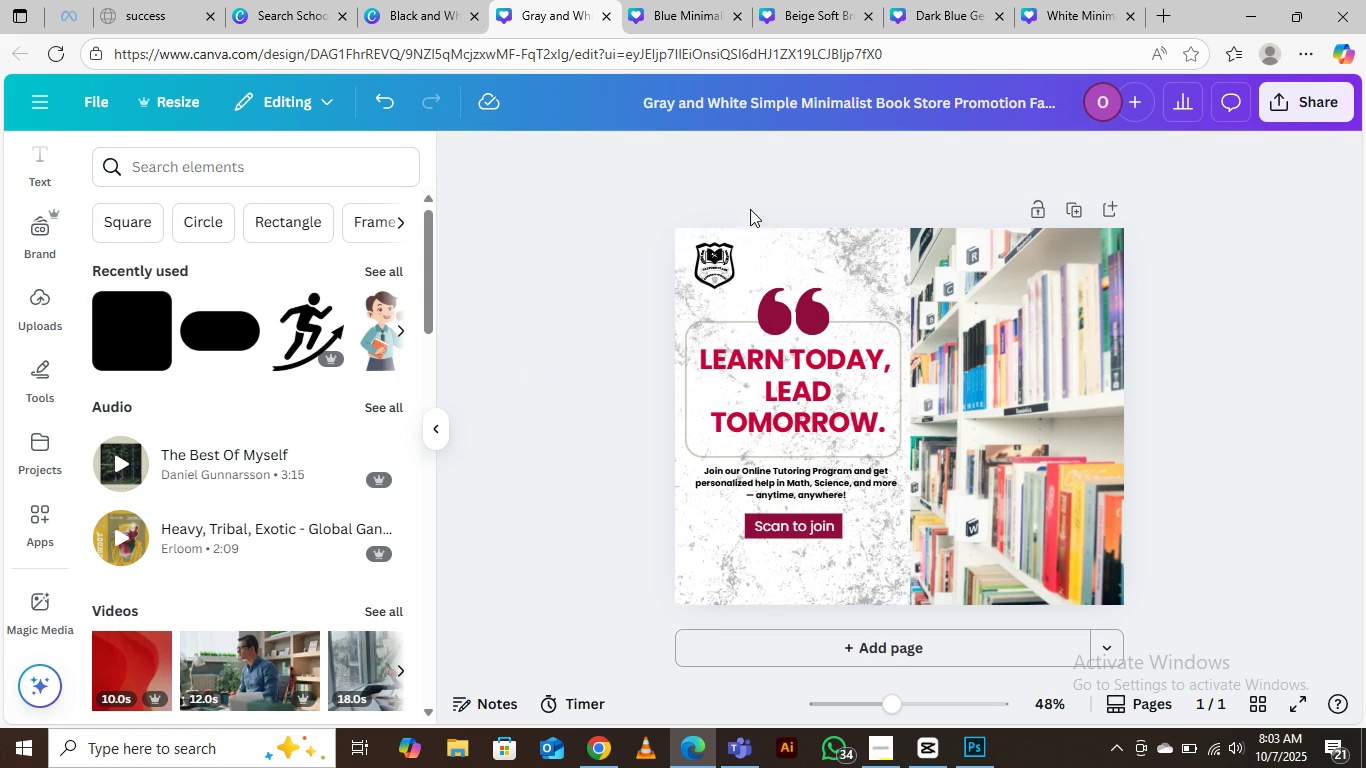 
left_click([728, 242])
 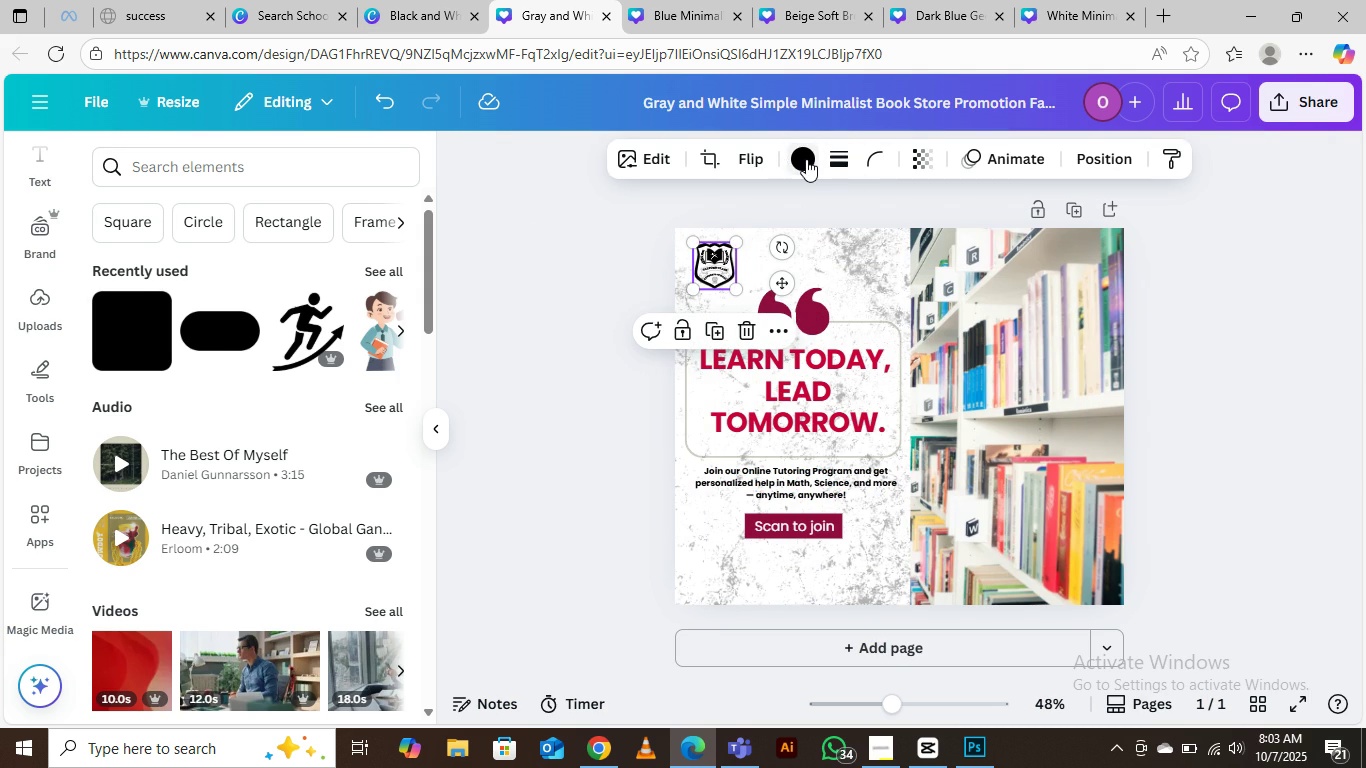 
left_click([806, 159])
 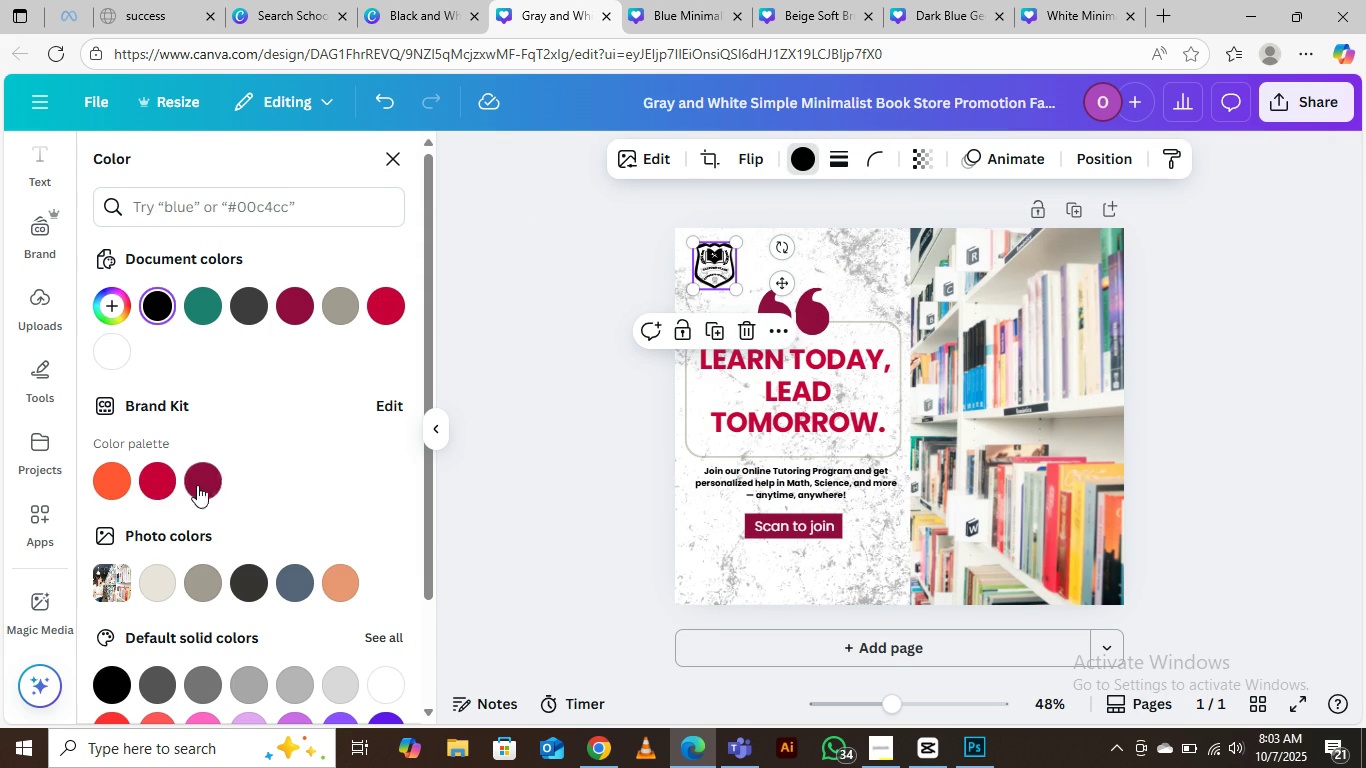 
mouse_move([192, 477])
 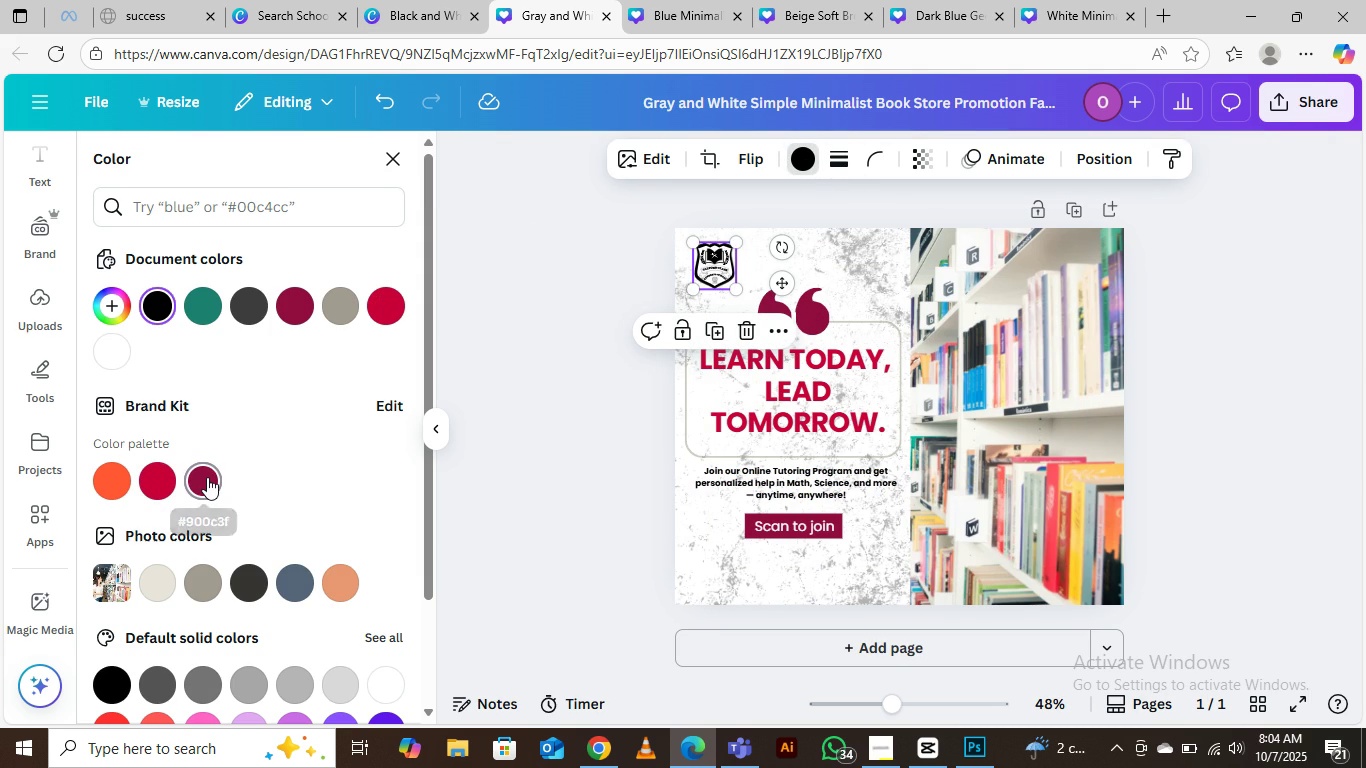 
left_click([207, 477])
 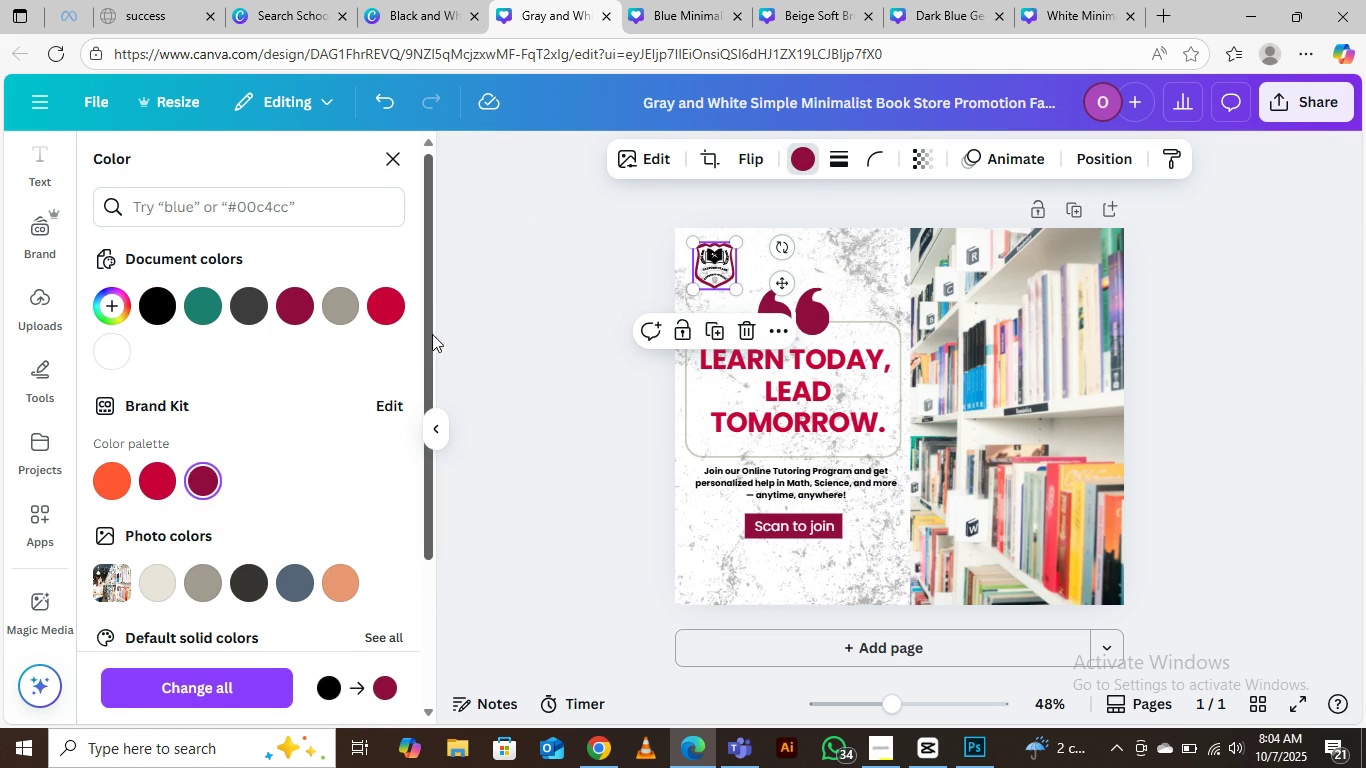 
left_click([446, 307])
 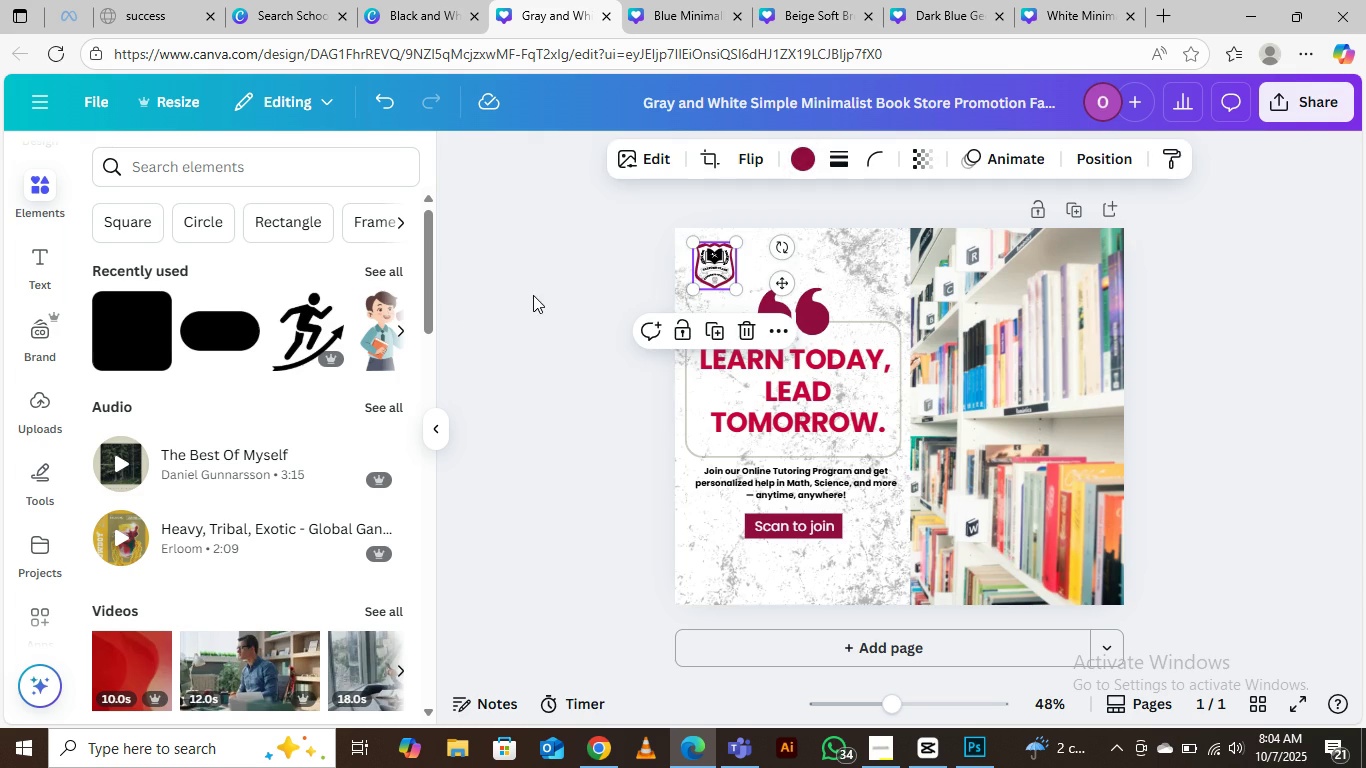 
left_click([533, 295])
 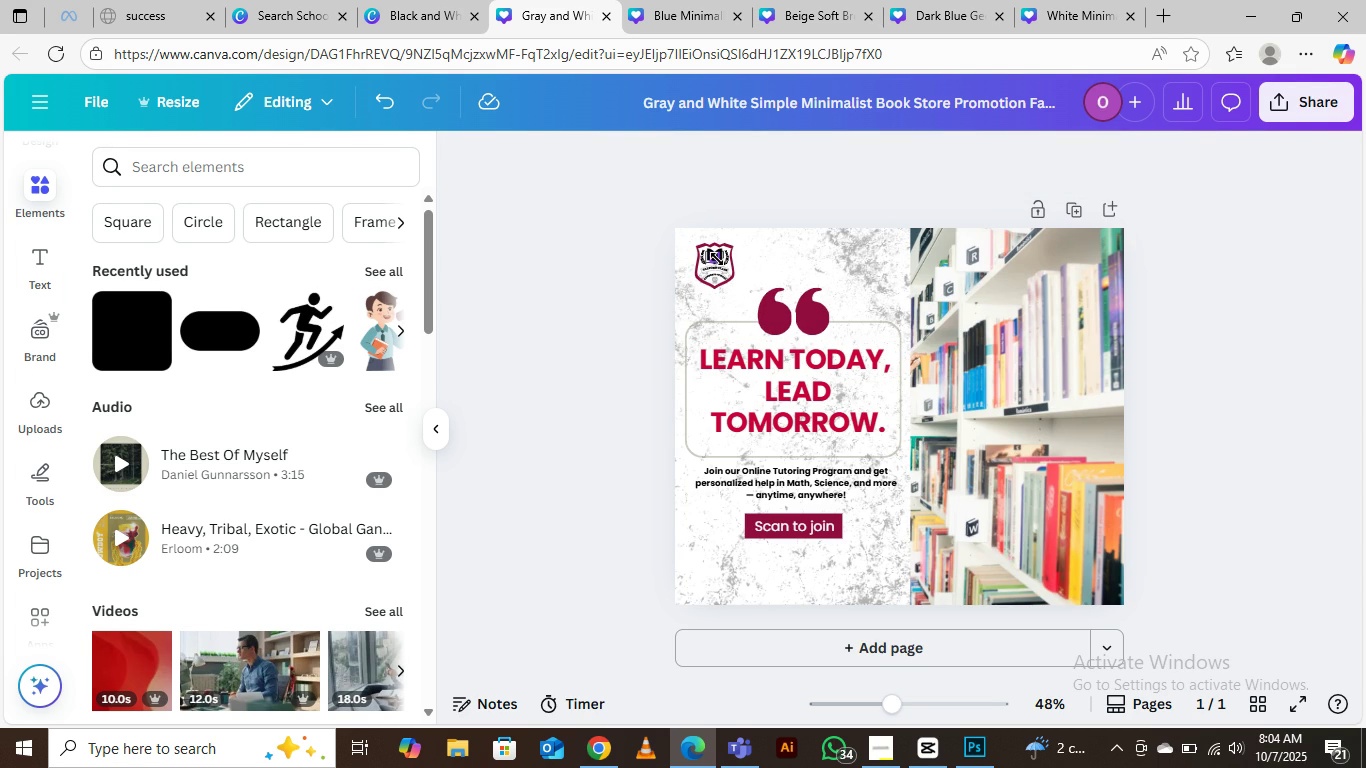 
left_click([717, 259])